 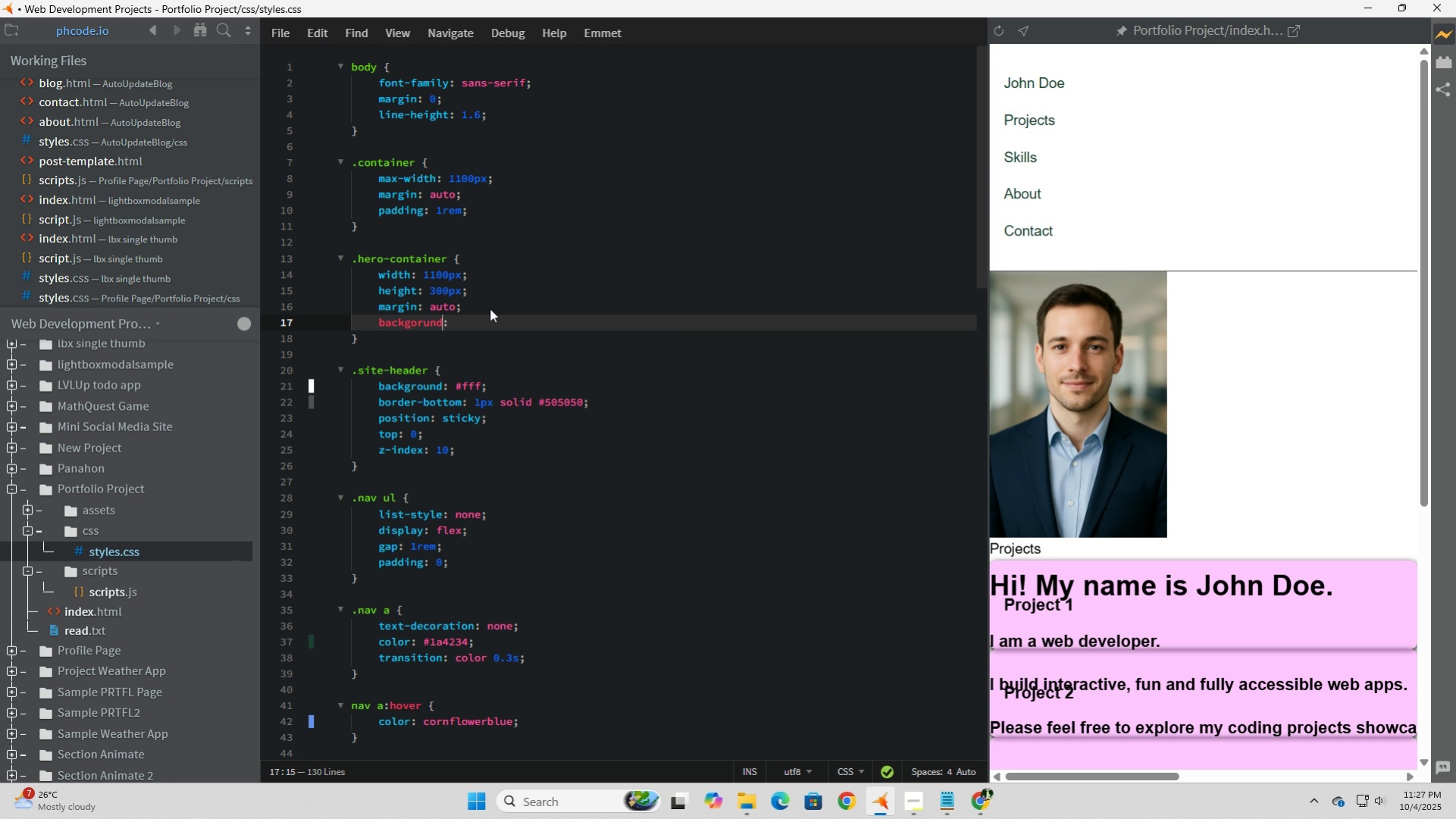 
key(ArrowLeft)
 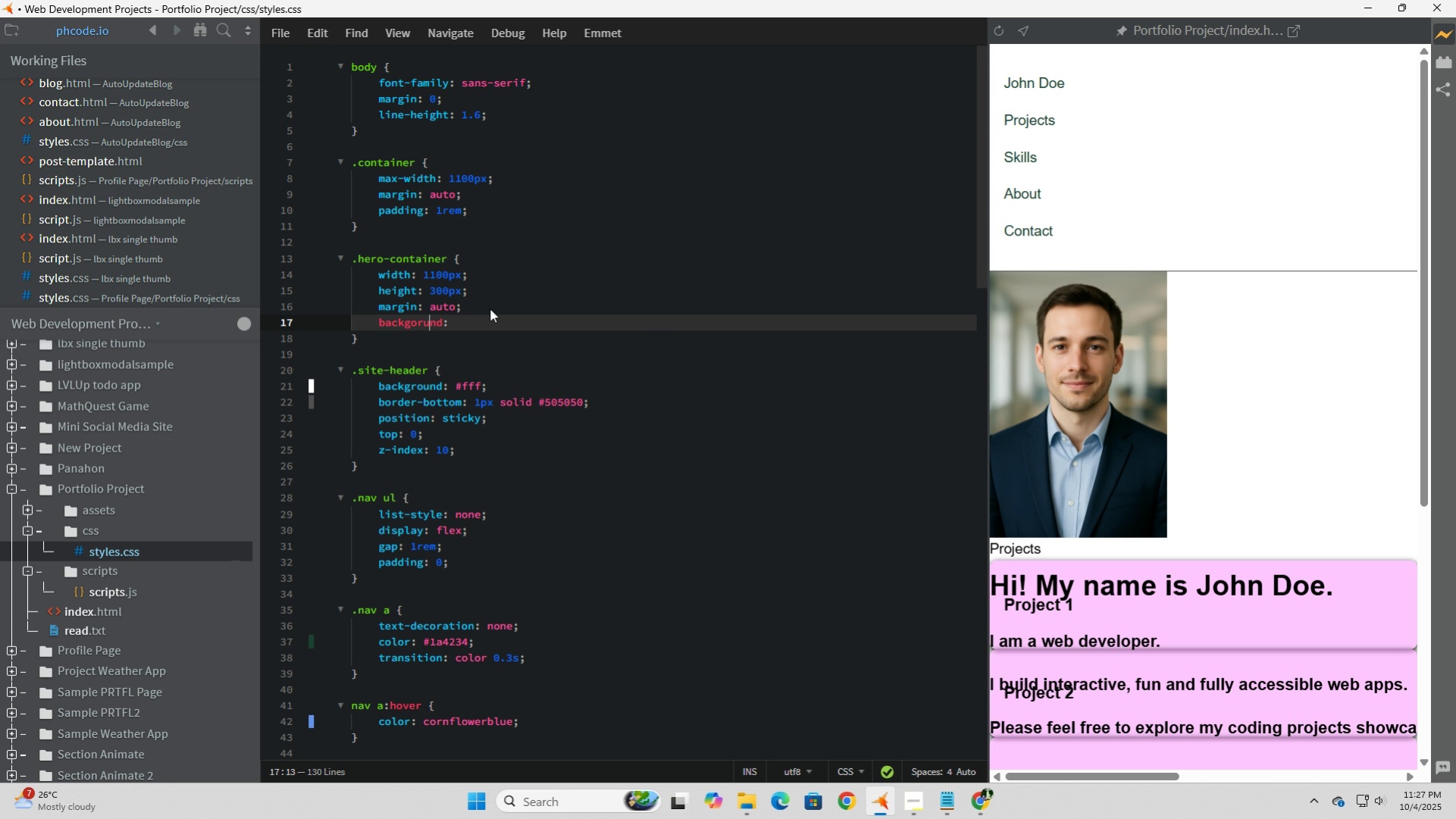 
key(ArrowLeft)
 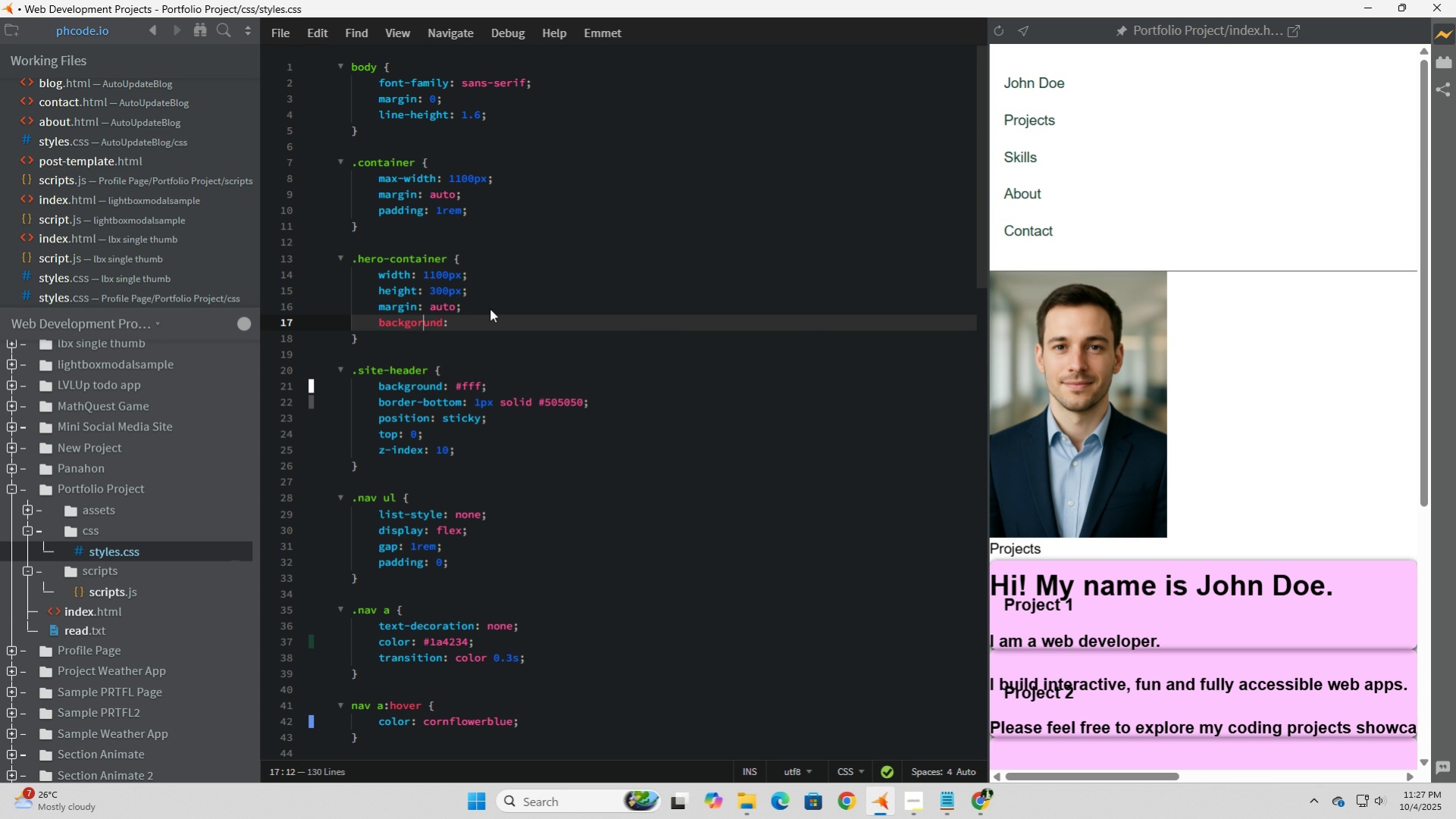 
key(ArrowLeft)
 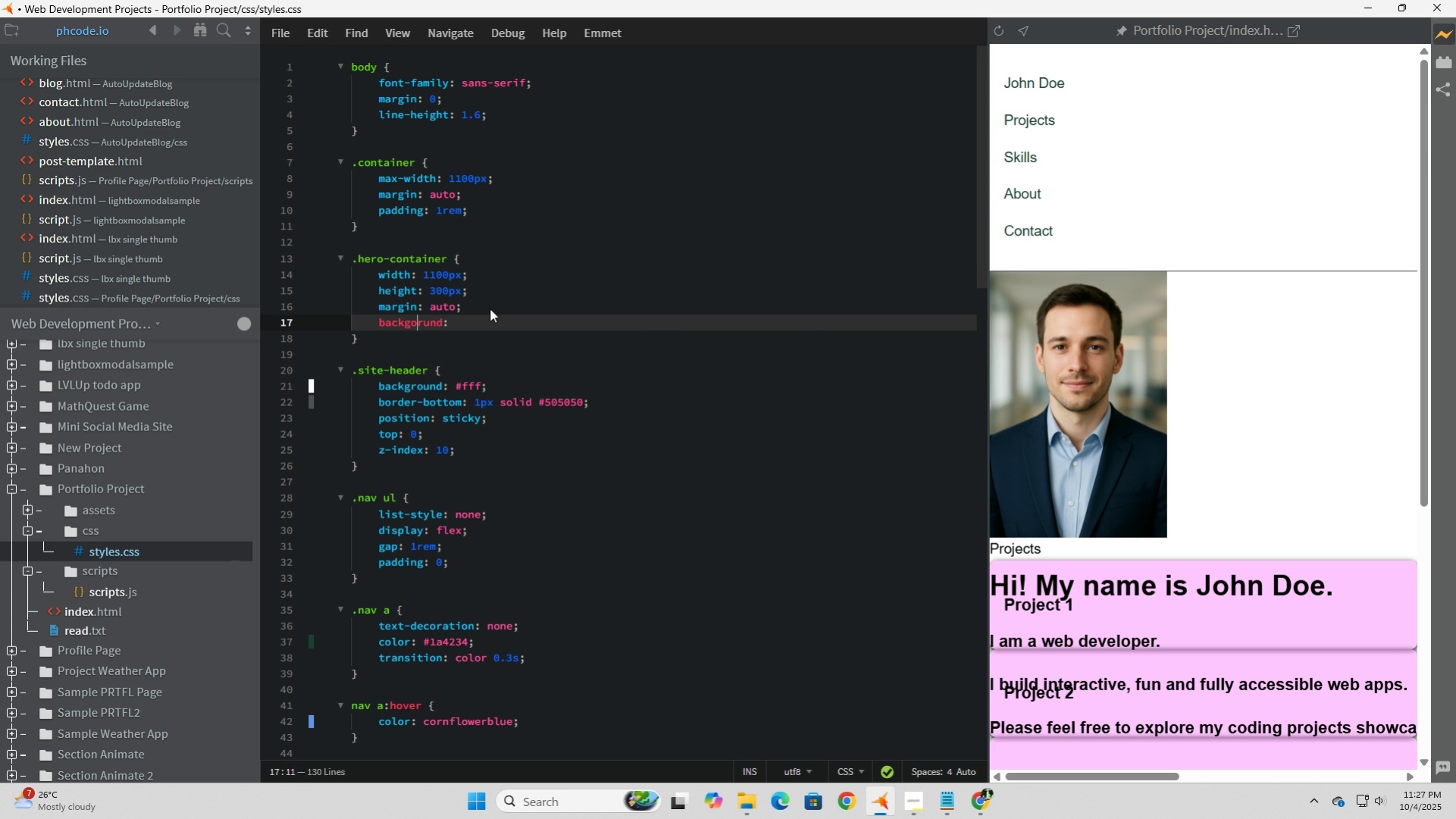 
key(ArrowLeft)
 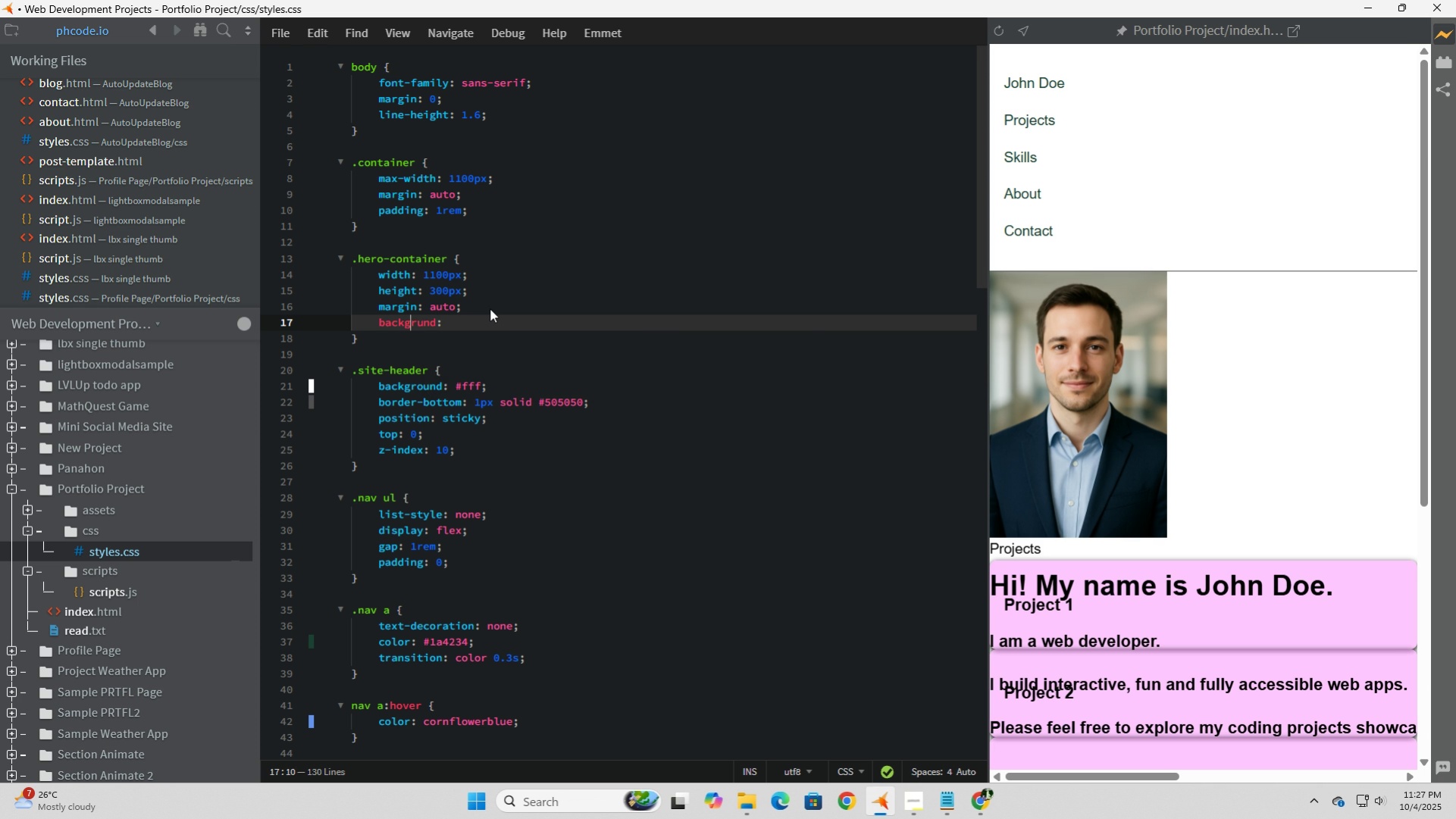 
key(Backspace)
 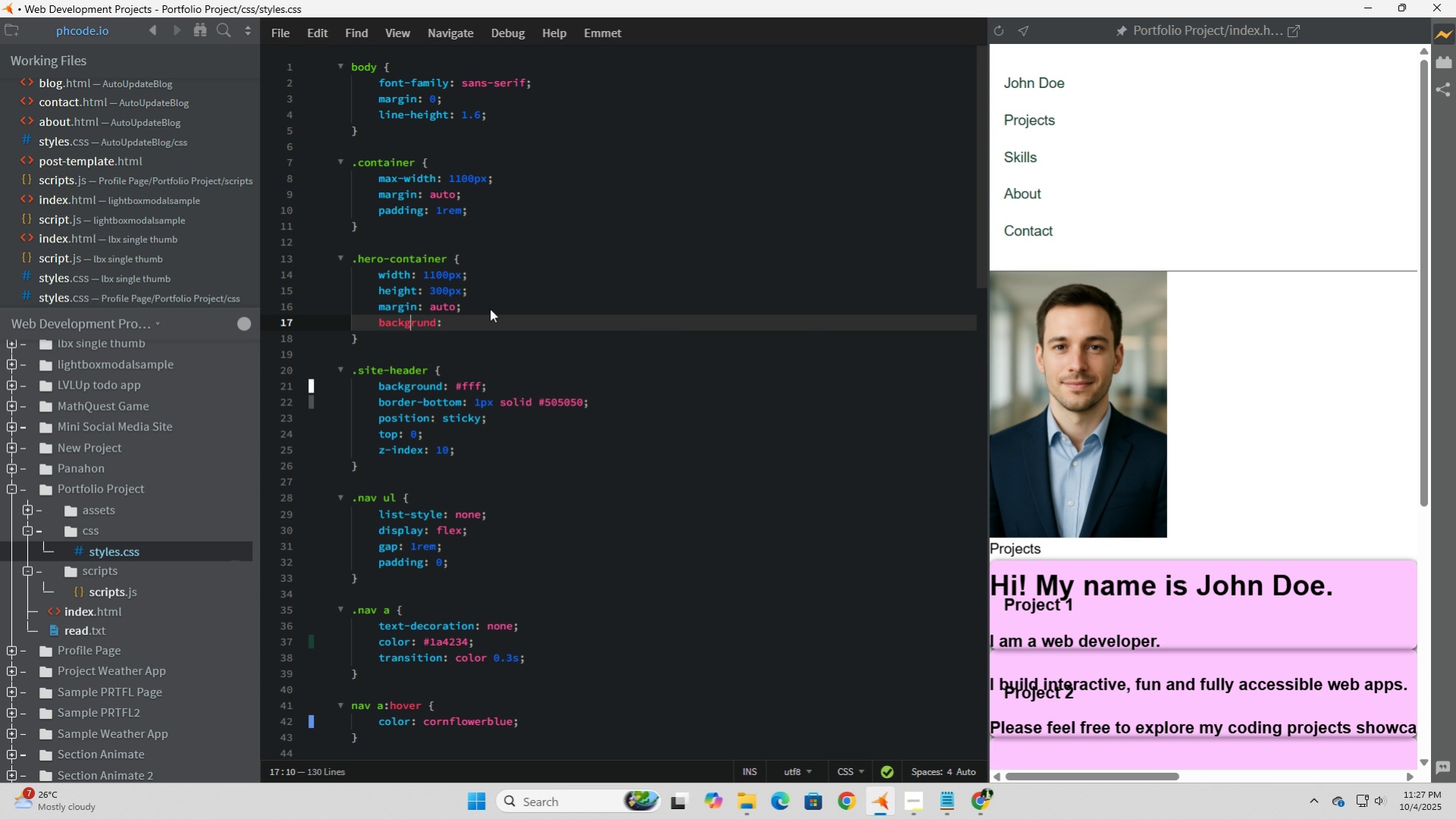 
key(ArrowRight)
 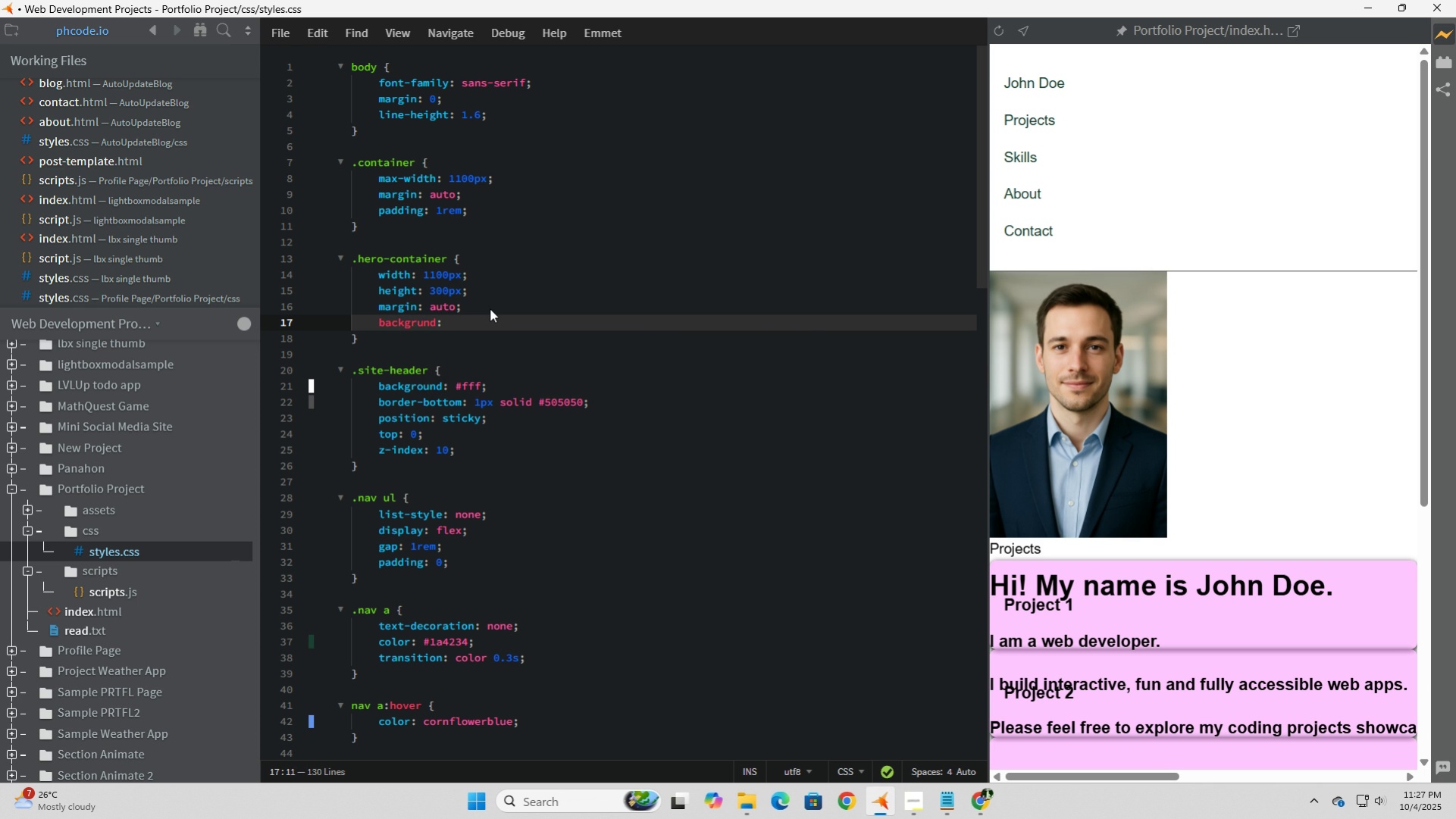 
key(O)
 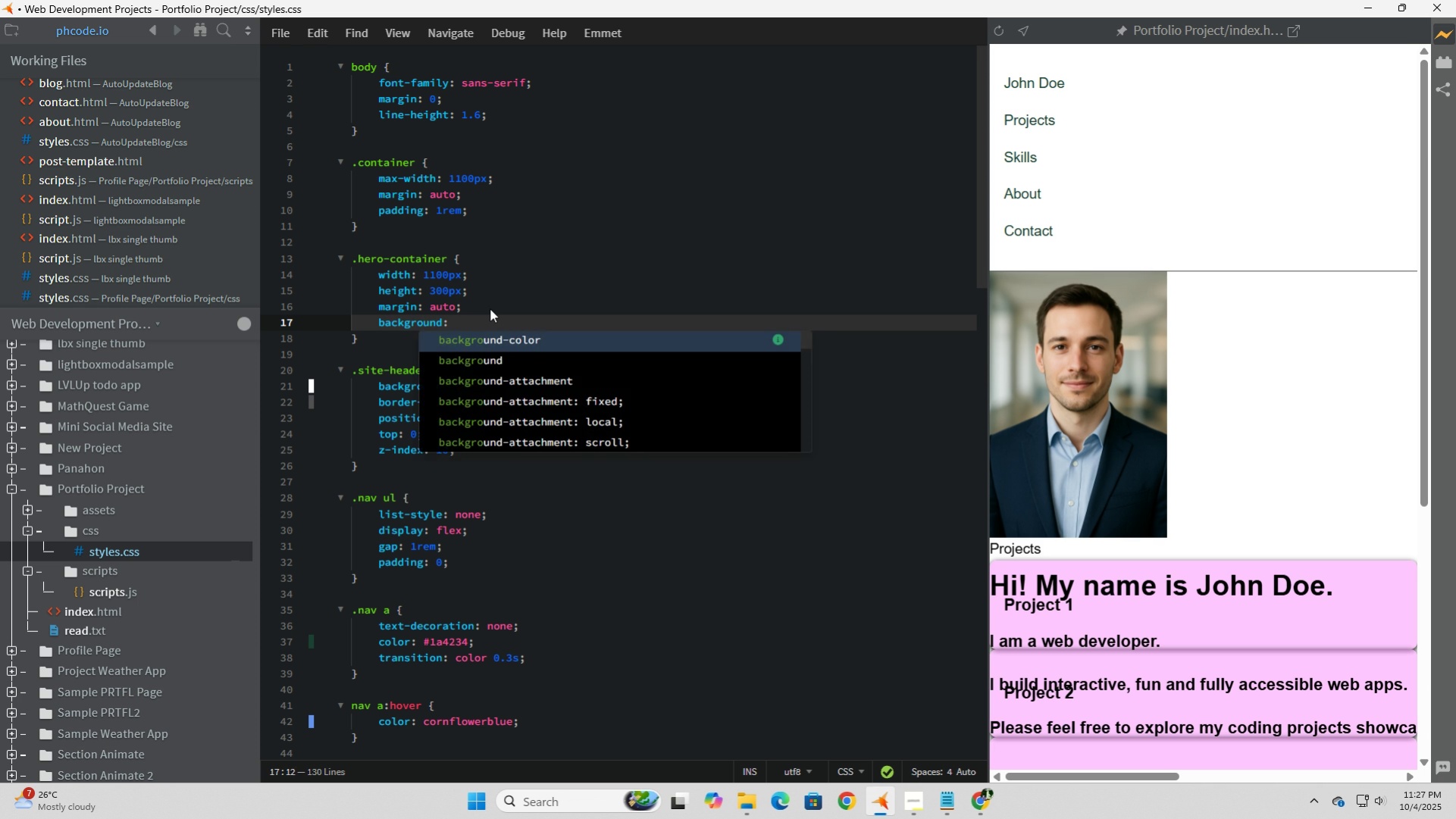 
key(ArrowRight)
 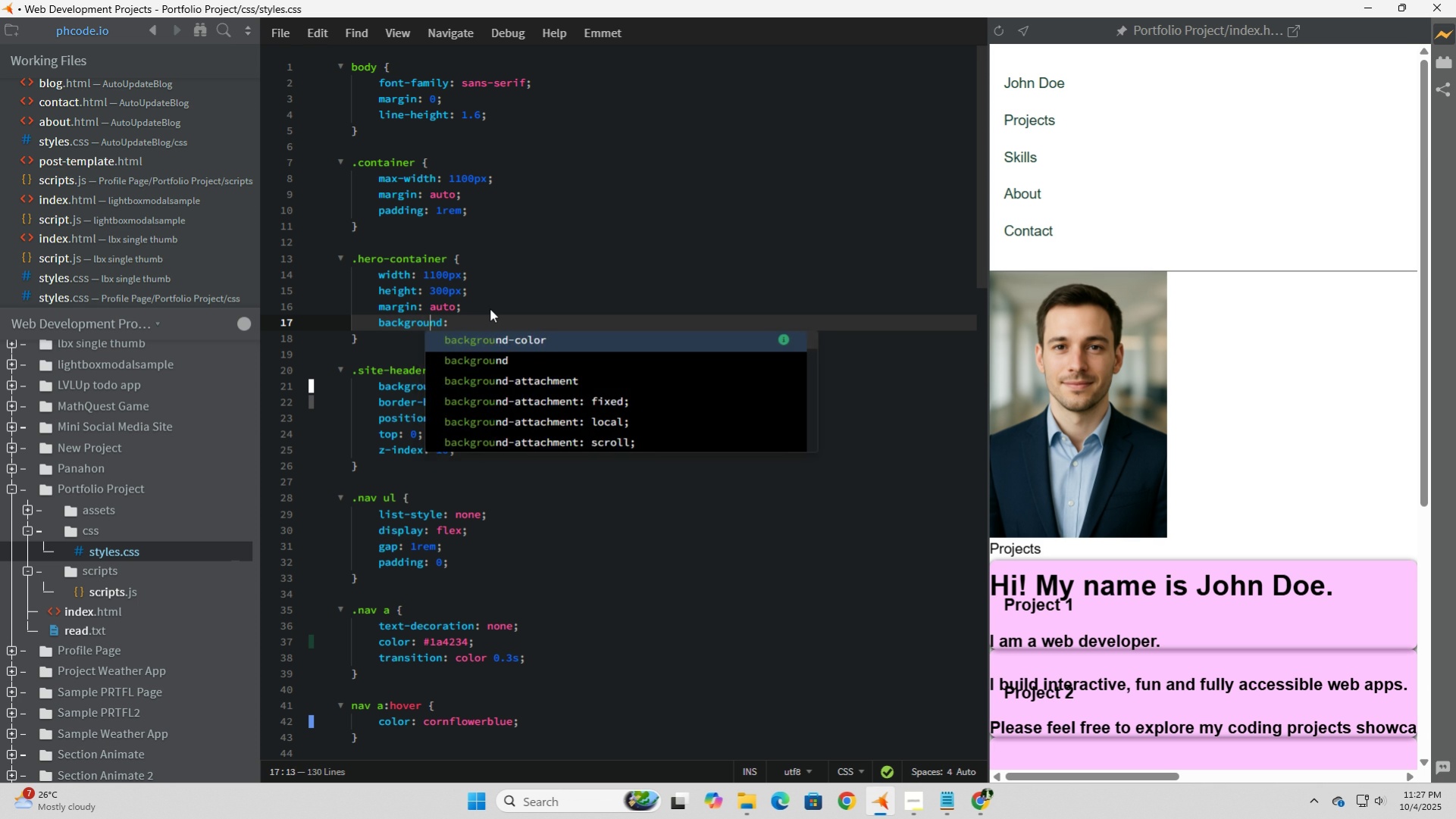 
key(ArrowRight)
 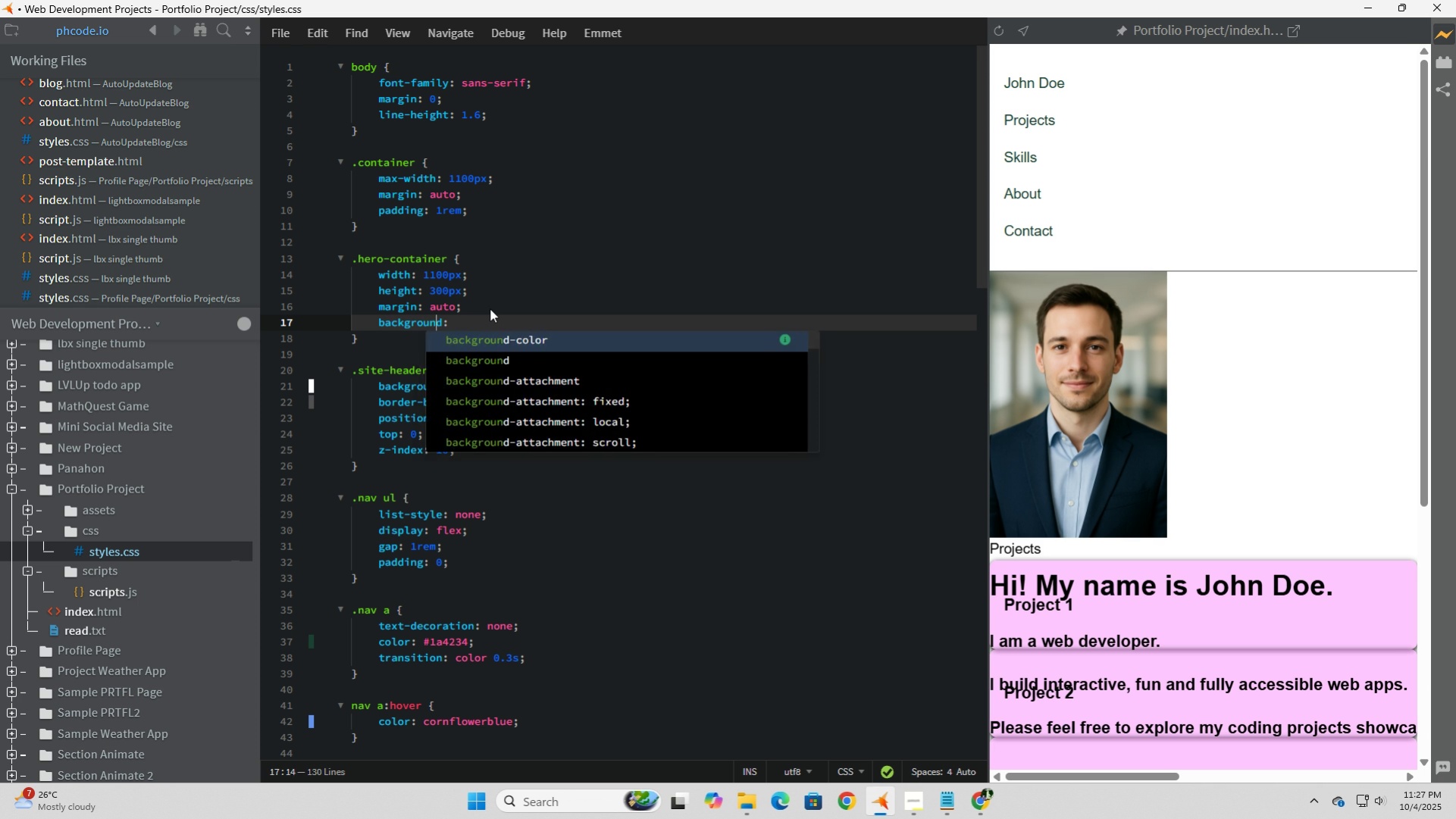 
key(ArrowRight)
 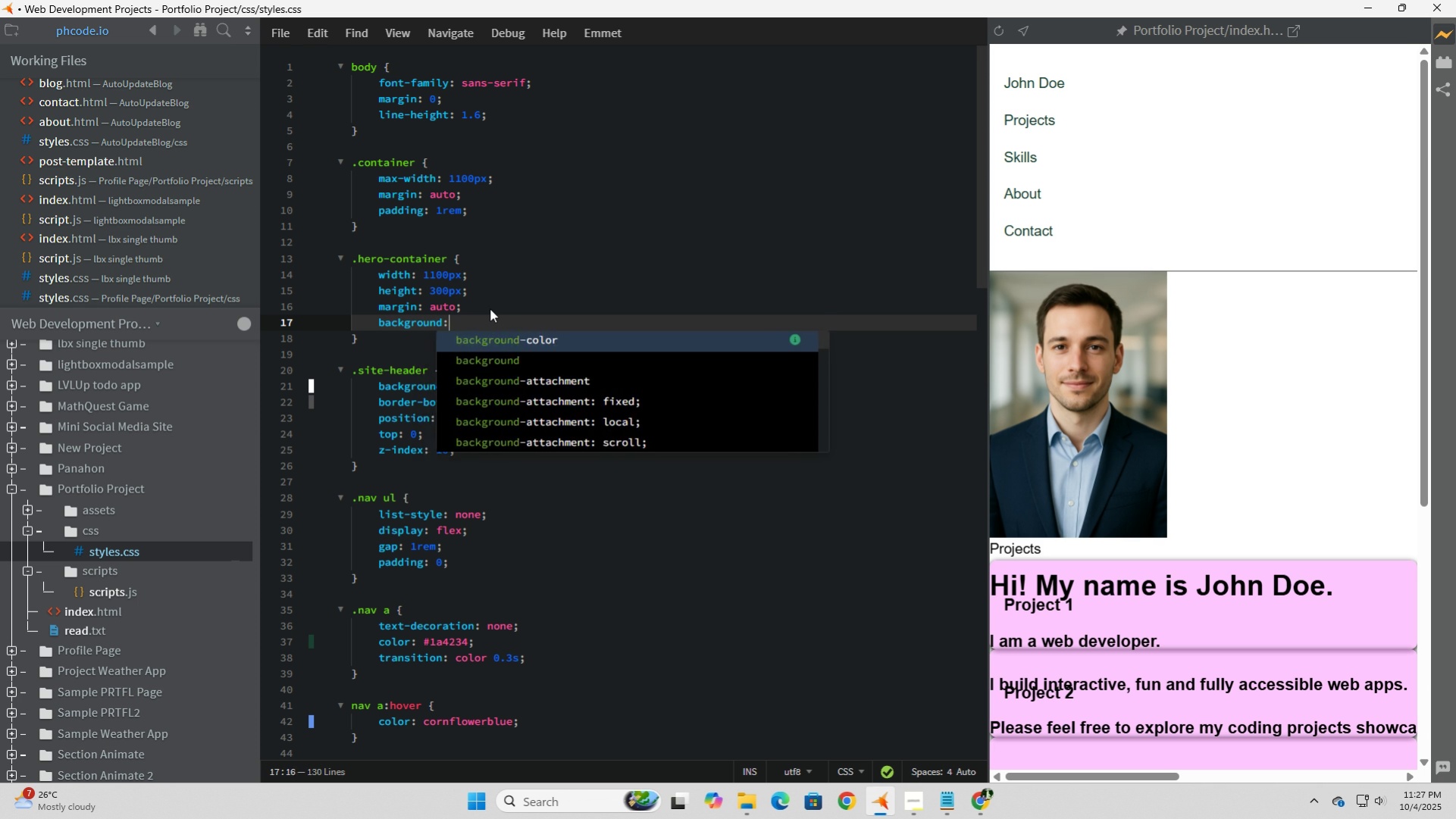 
key(ArrowRight)
 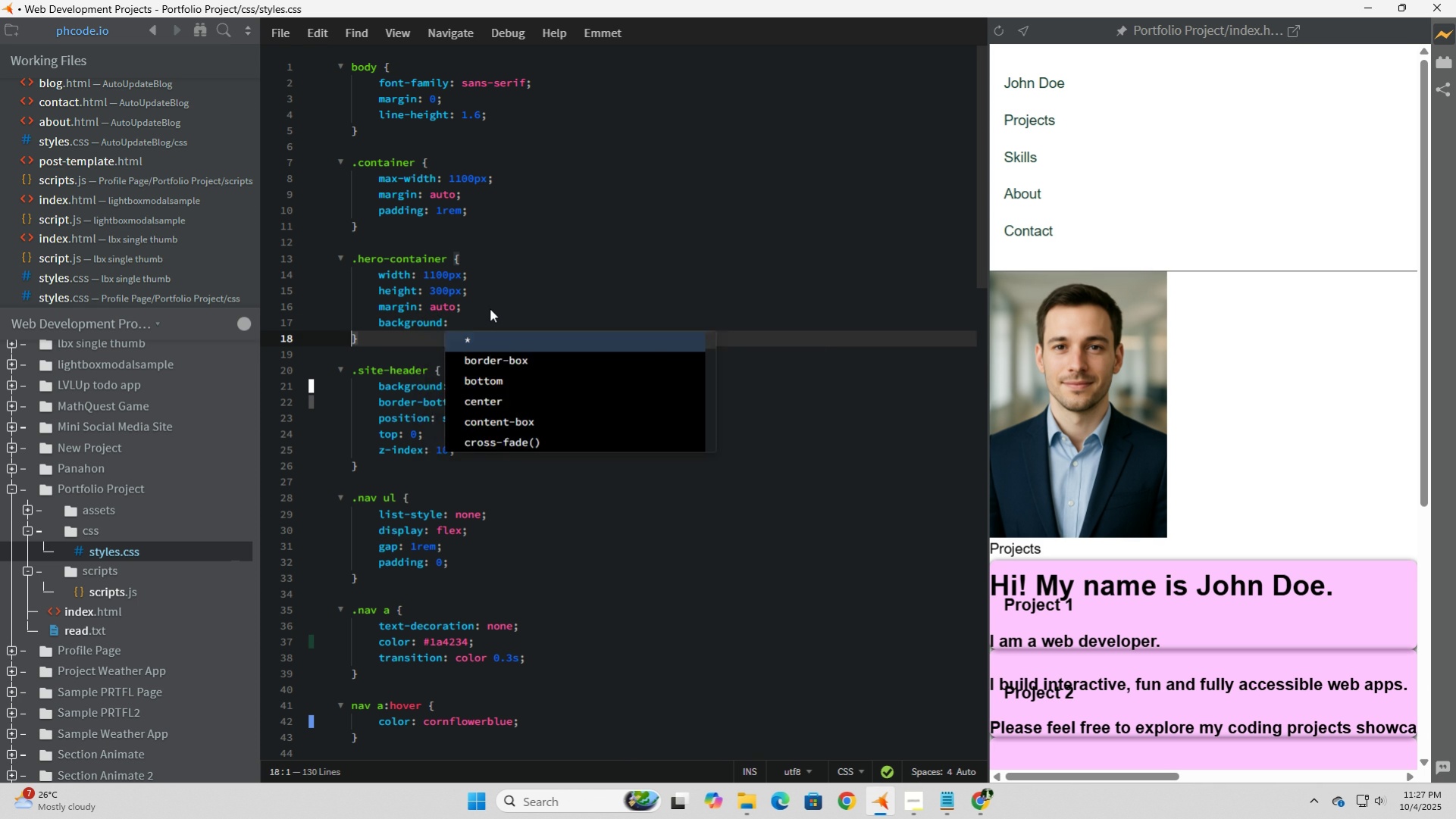 
key(ArrowRight)
 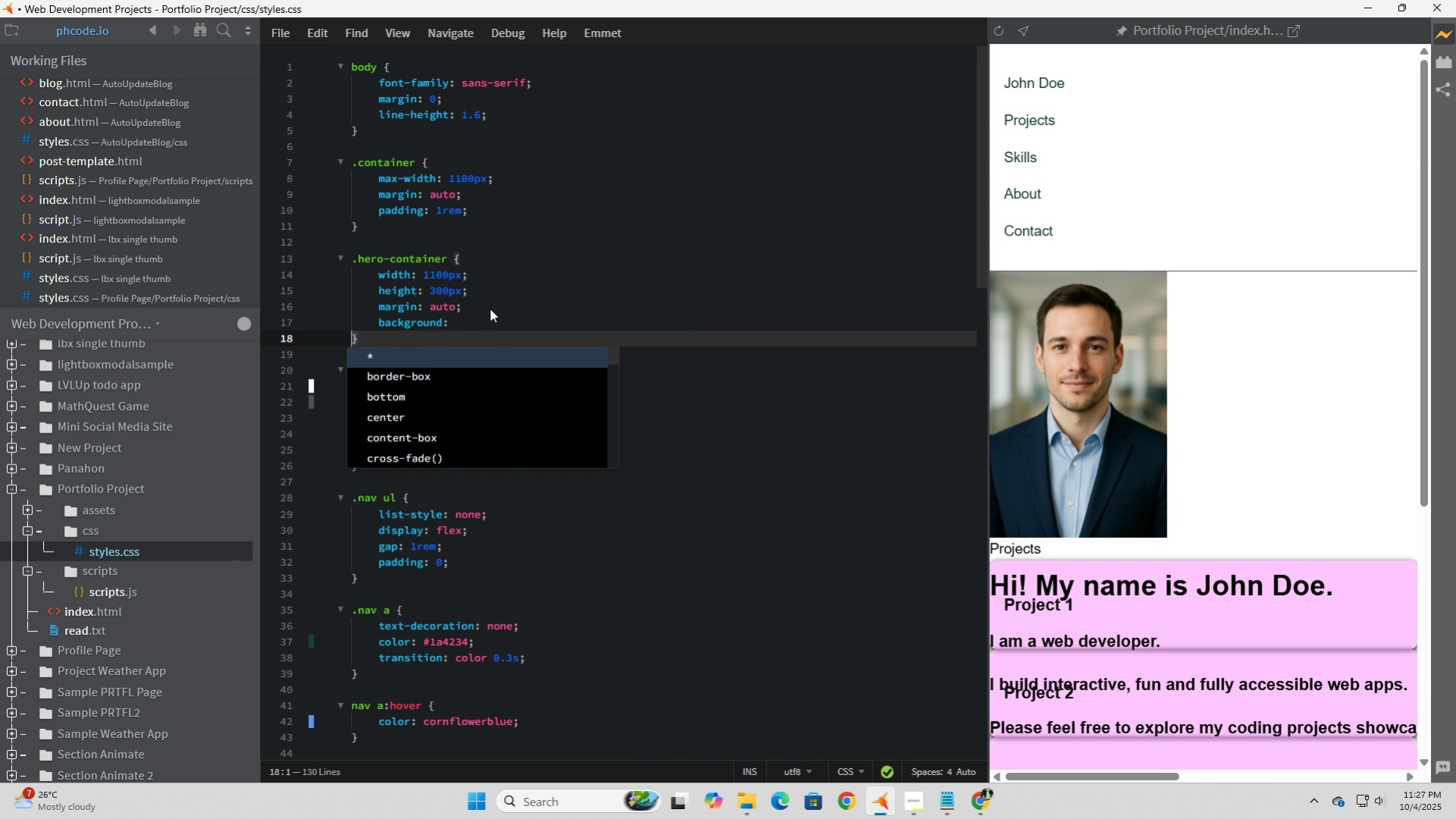 
key(ArrowLeft)
 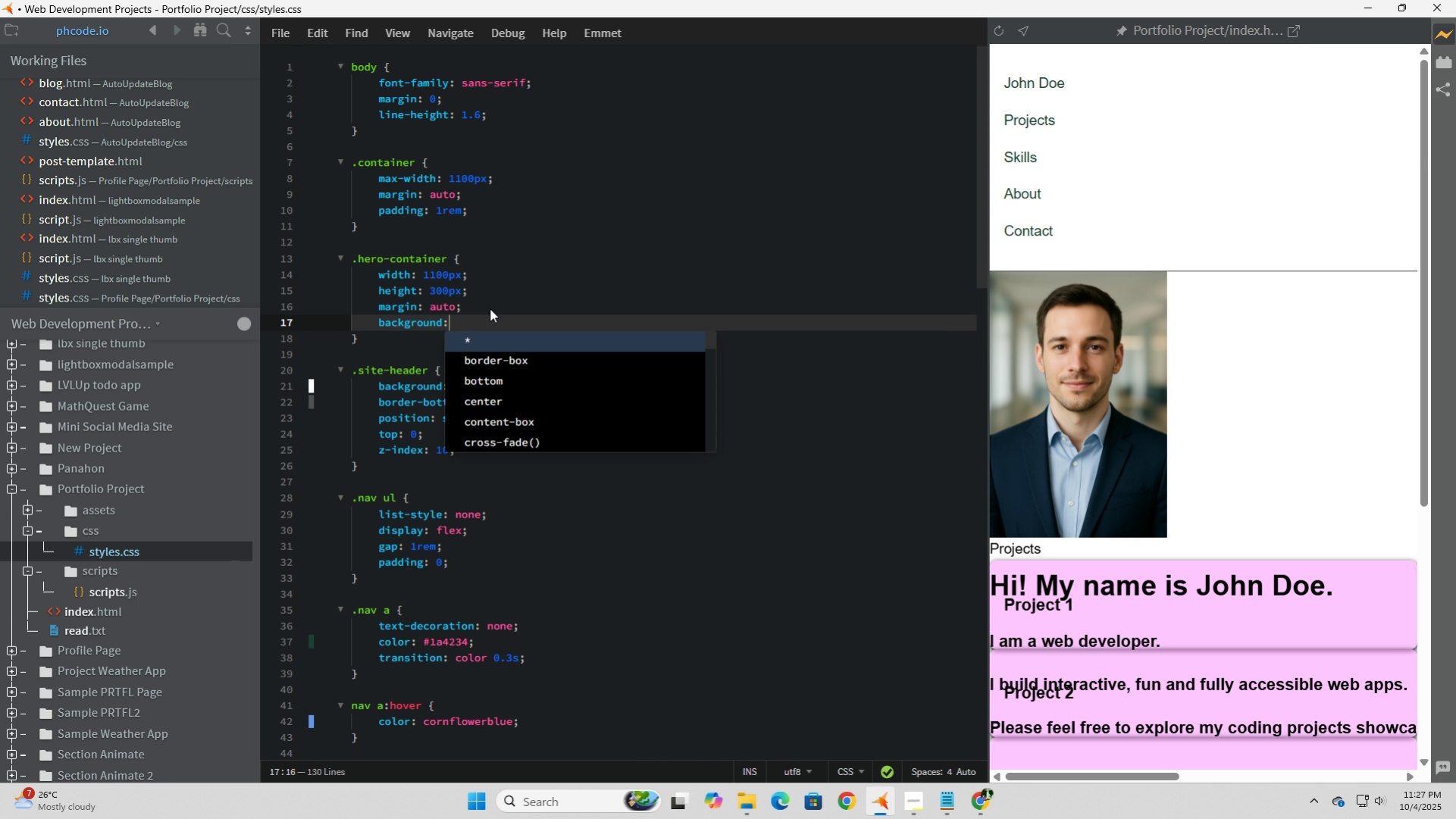 
type( #fff;)